 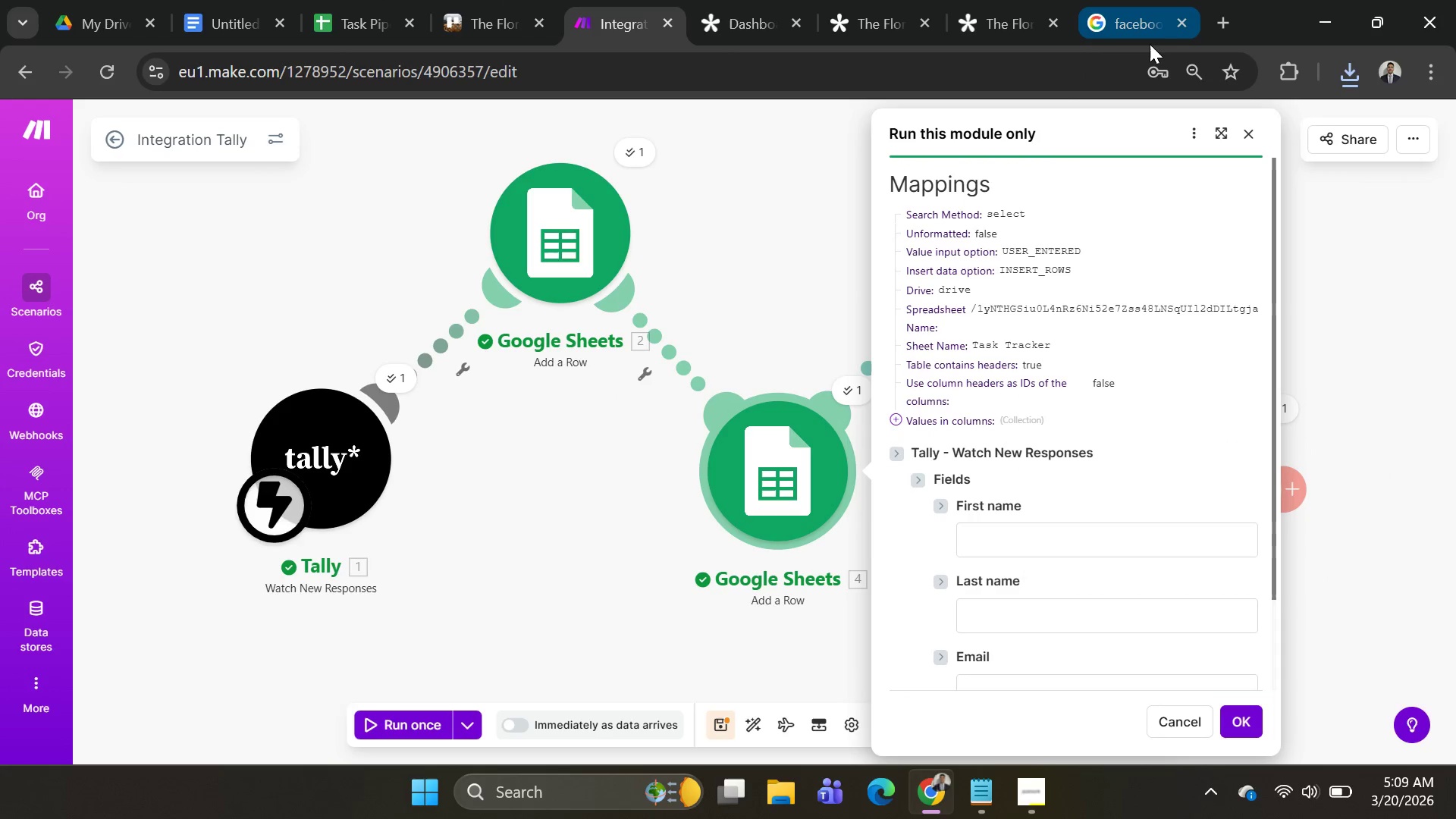 
key(Control+Shift+T)
 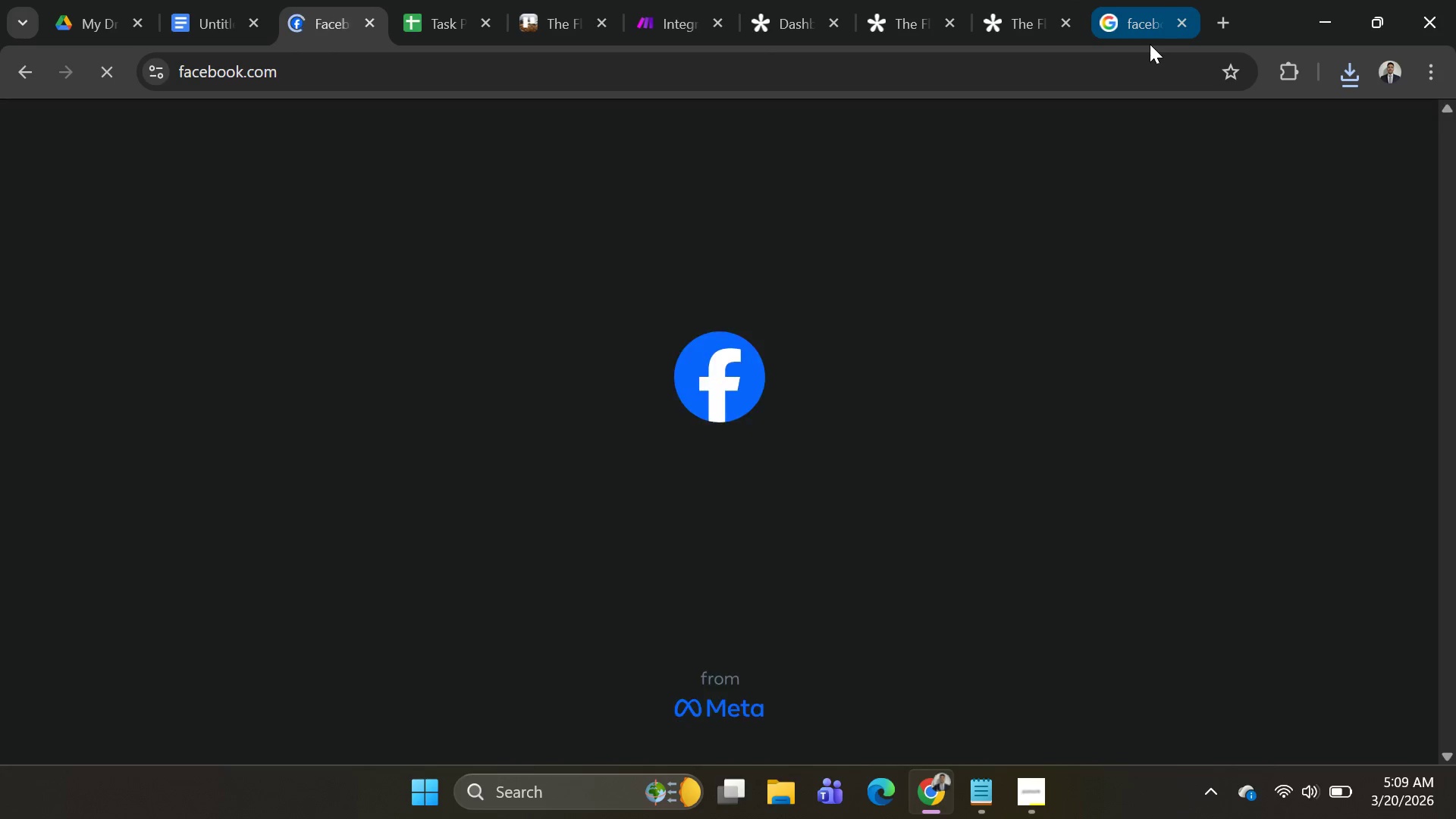 
mouse_move([1156, 49])
 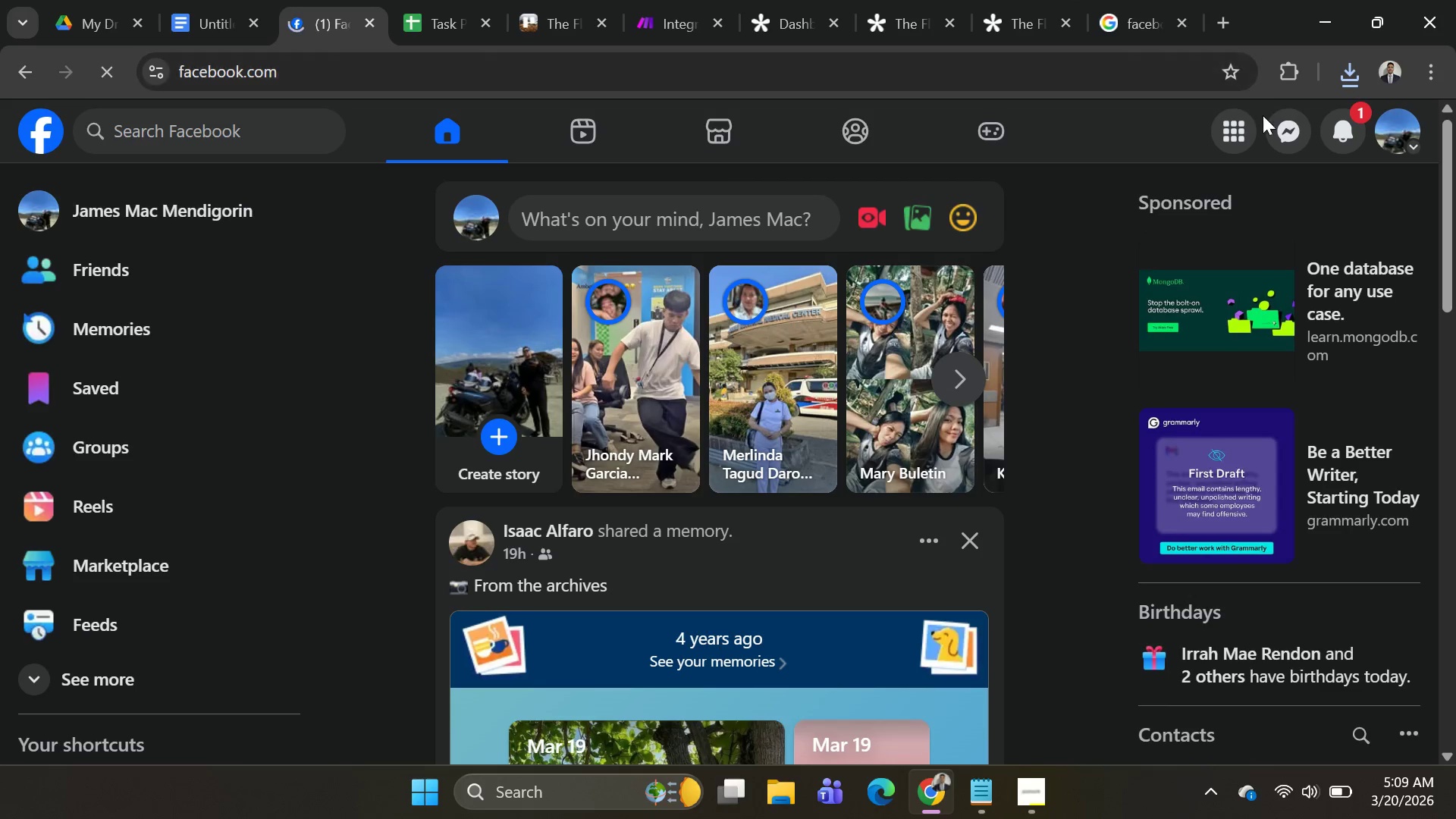 
left_click([1263, 116])
 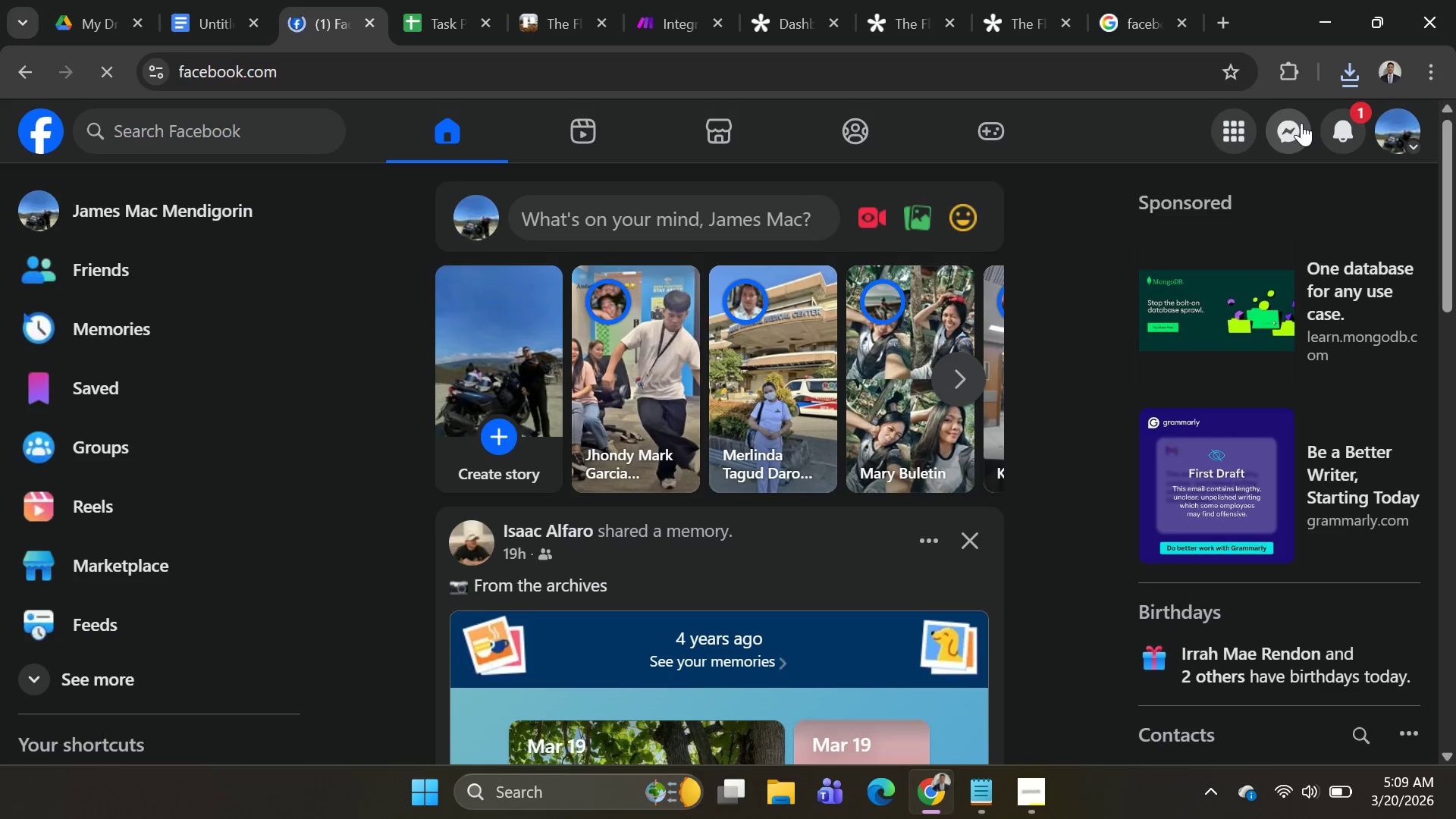 
left_click([1301, 123])
 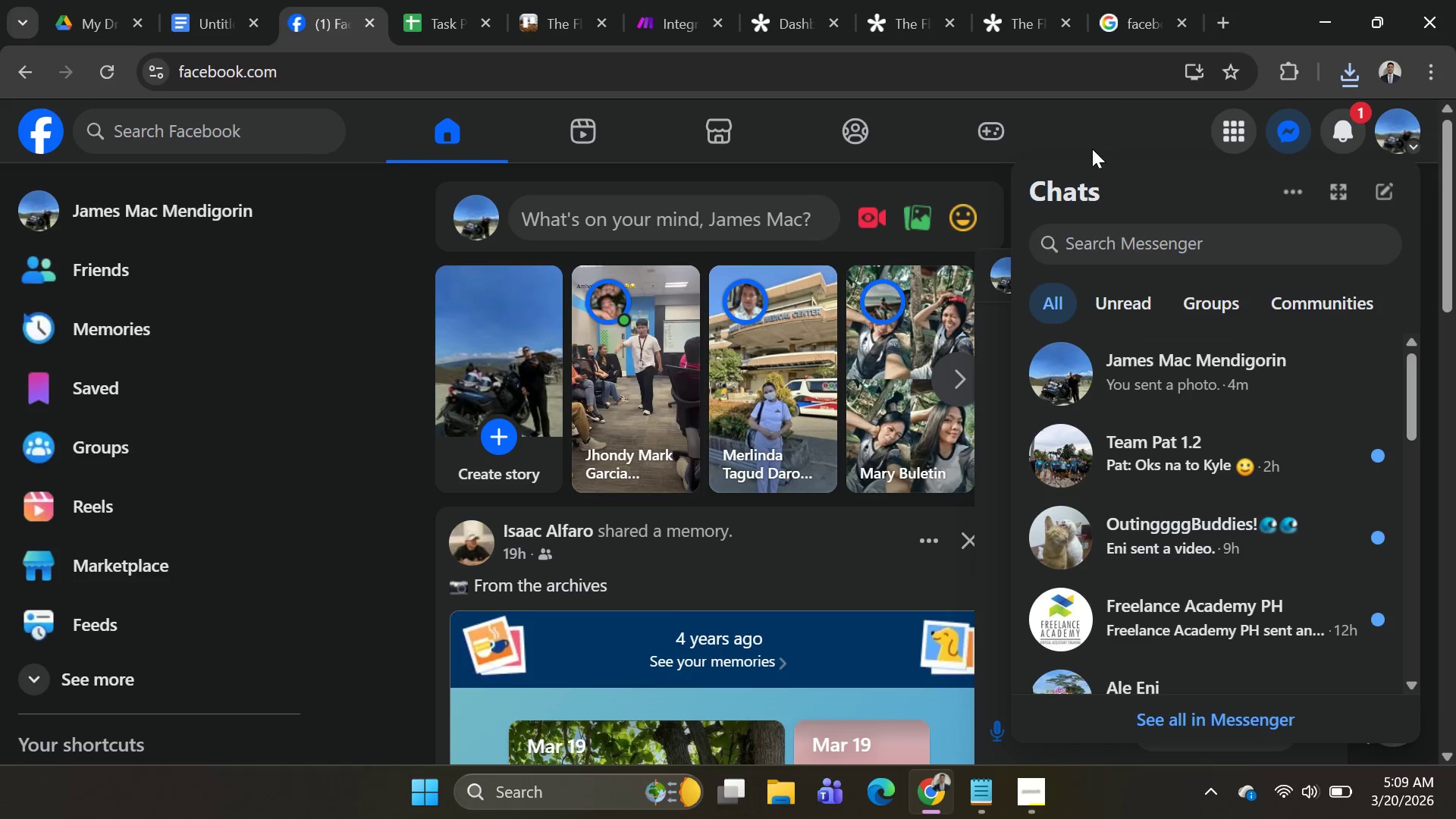 
left_click([1110, 33])
 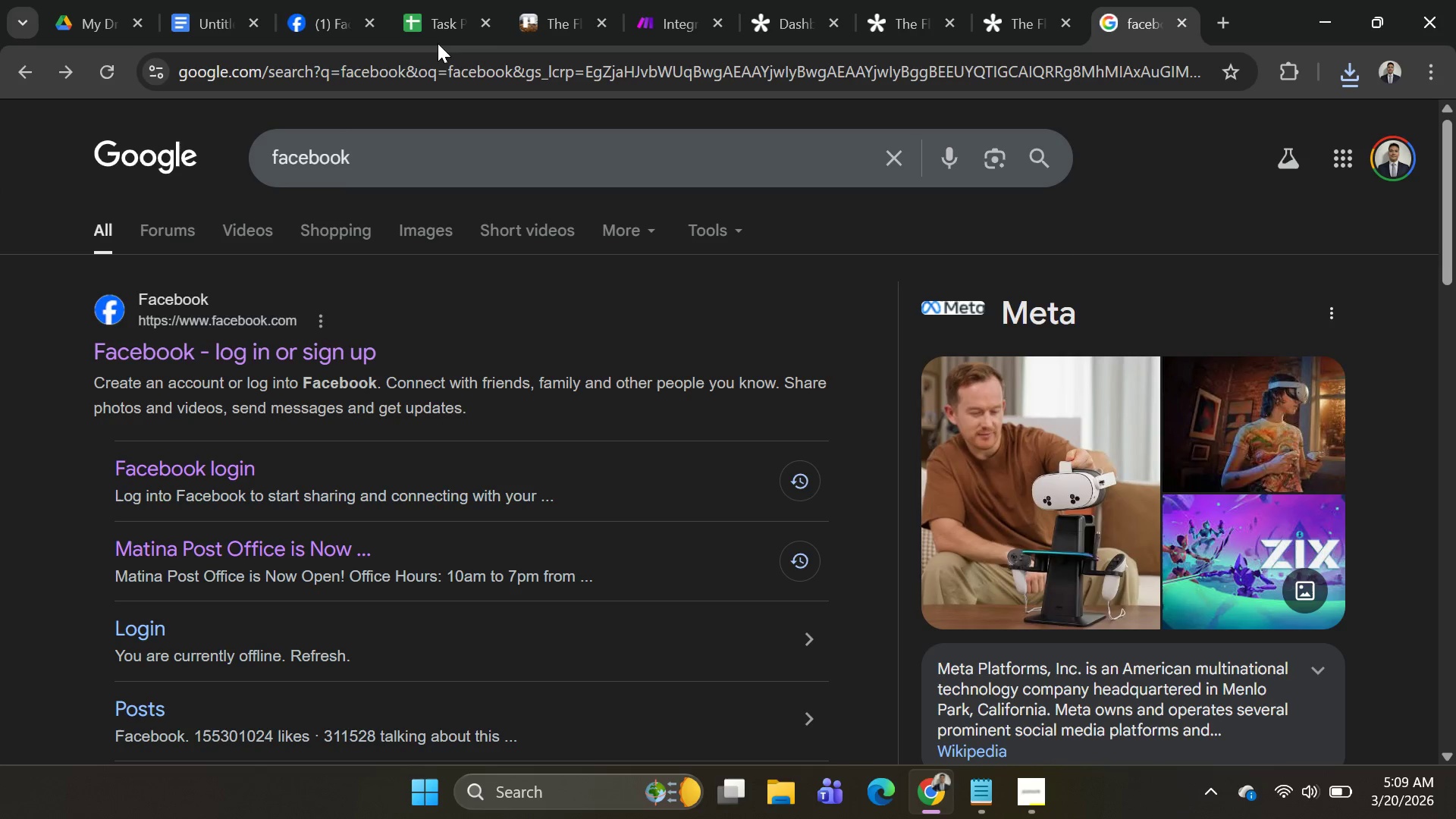 
left_click([329, 24])
 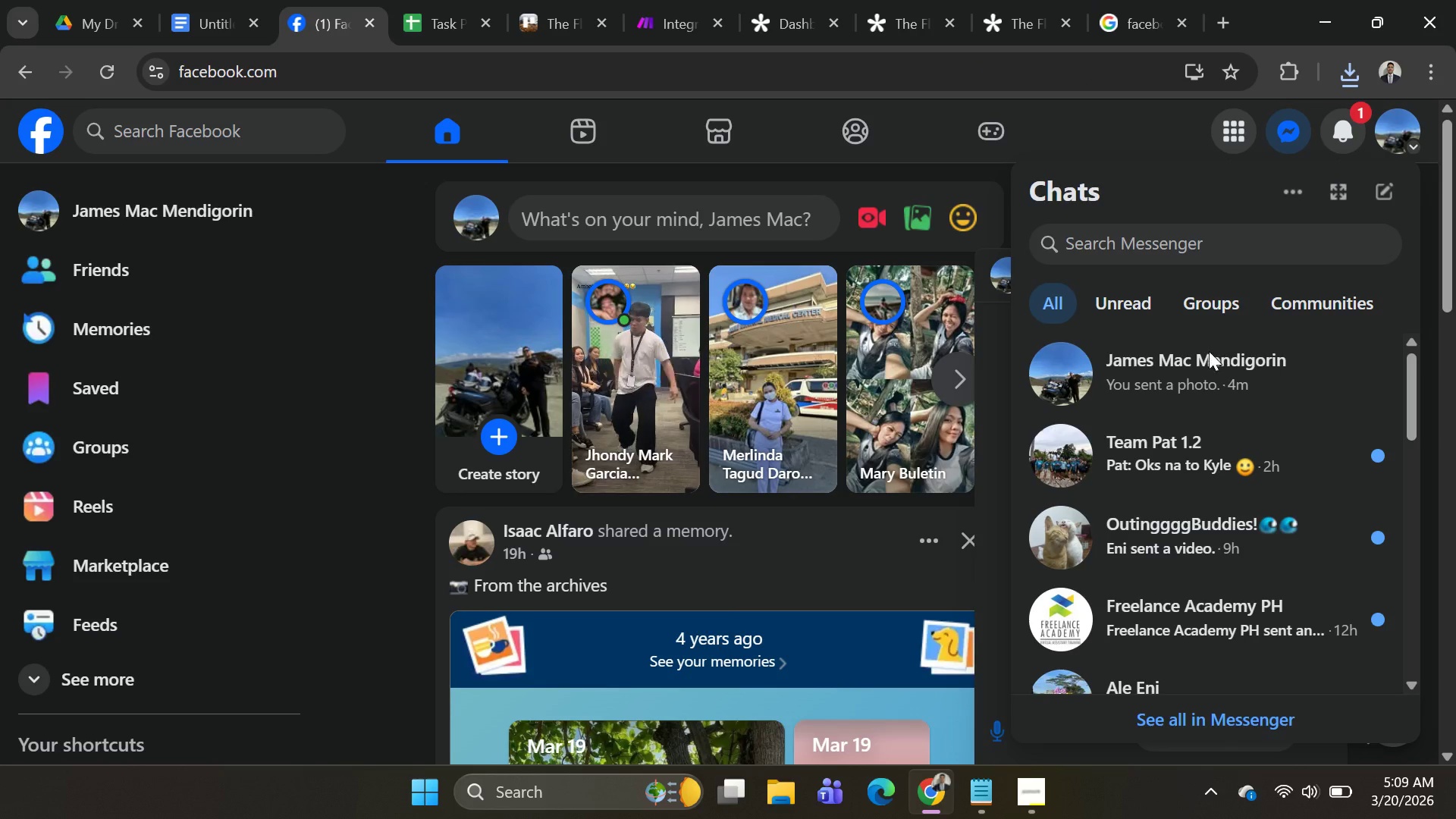 
left_click([1205, 371])
 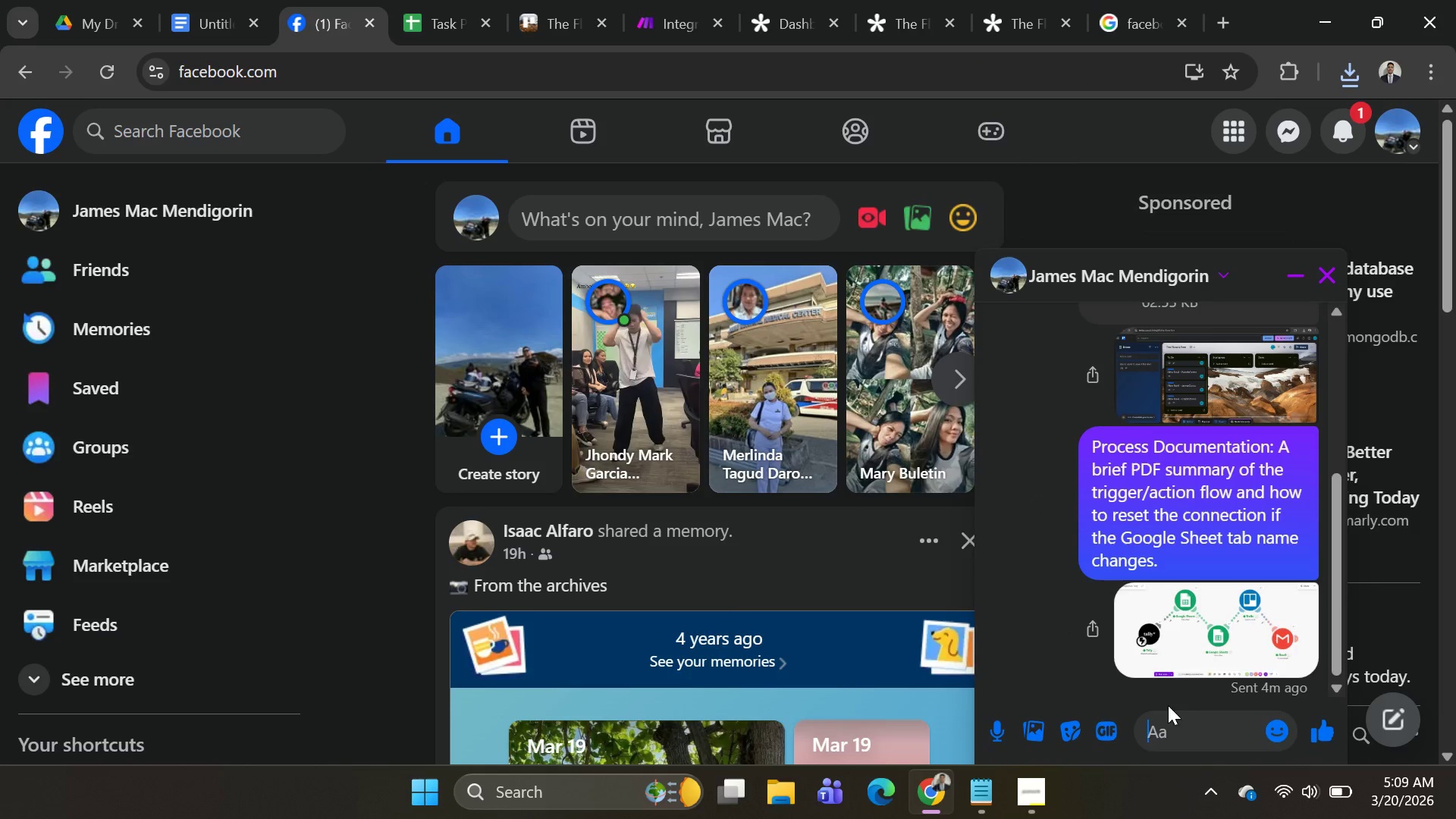 
left_click([1169, 723])
 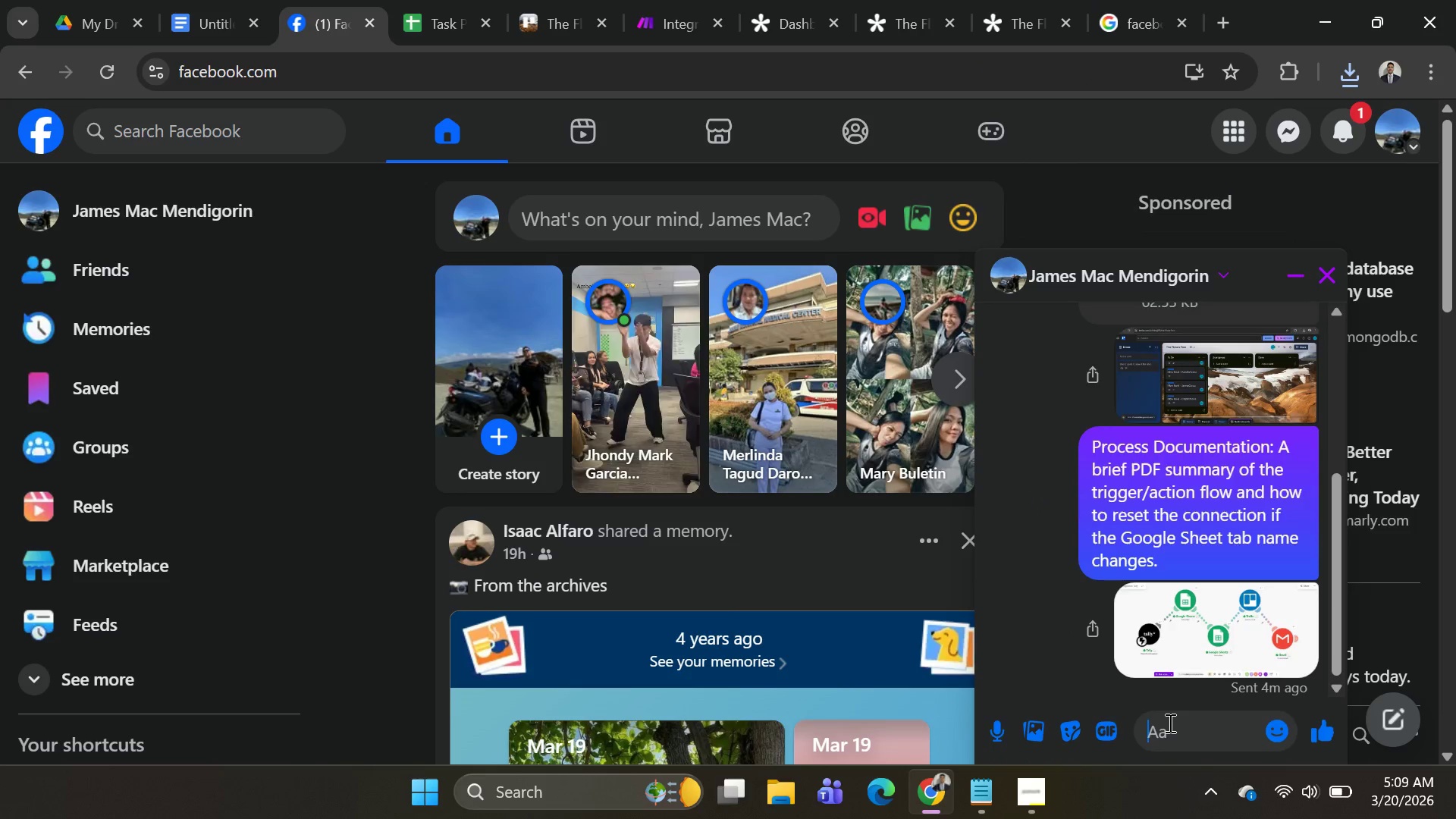 
key(Control+V)
 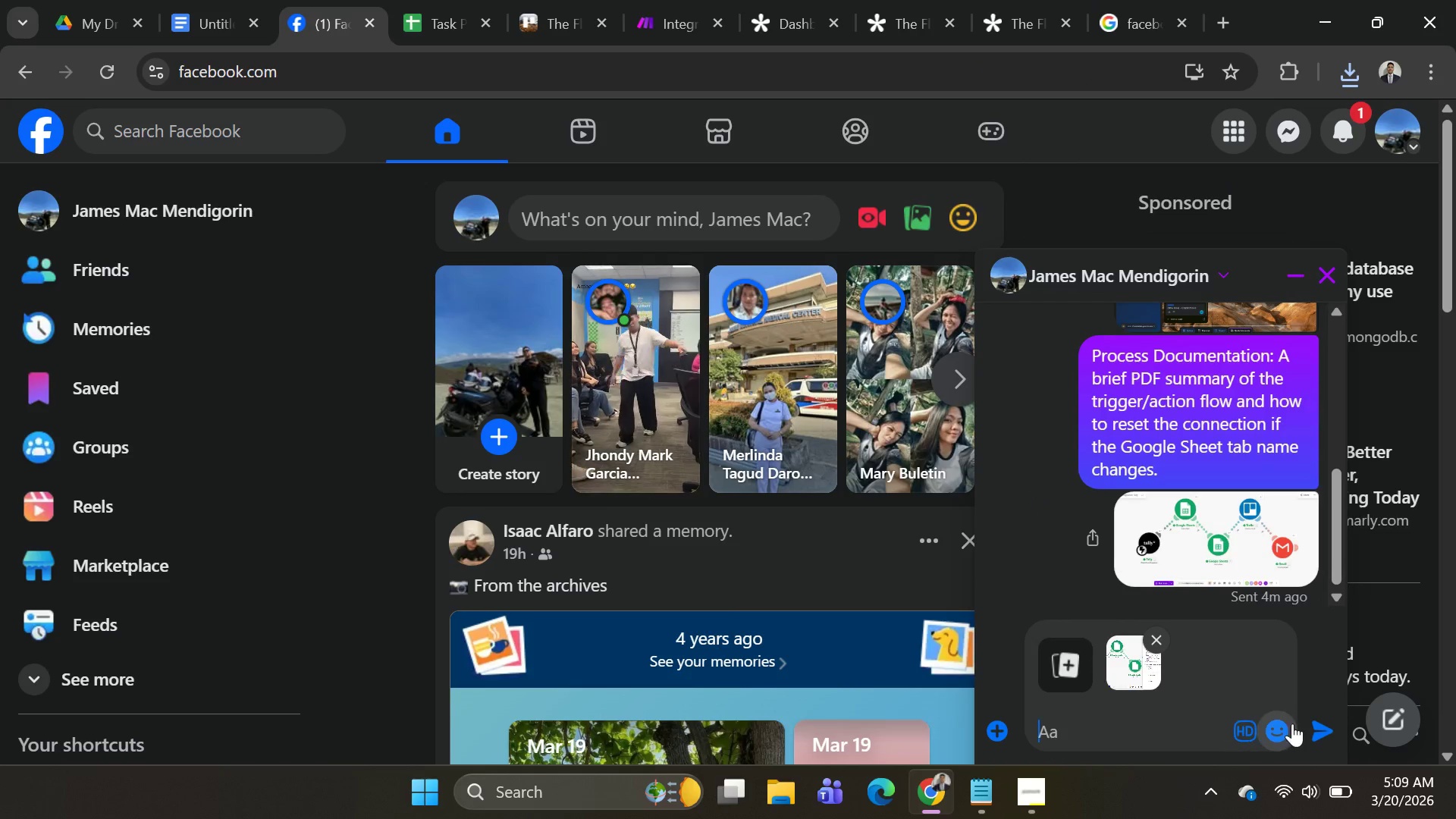 
left_click([1318, 730])
 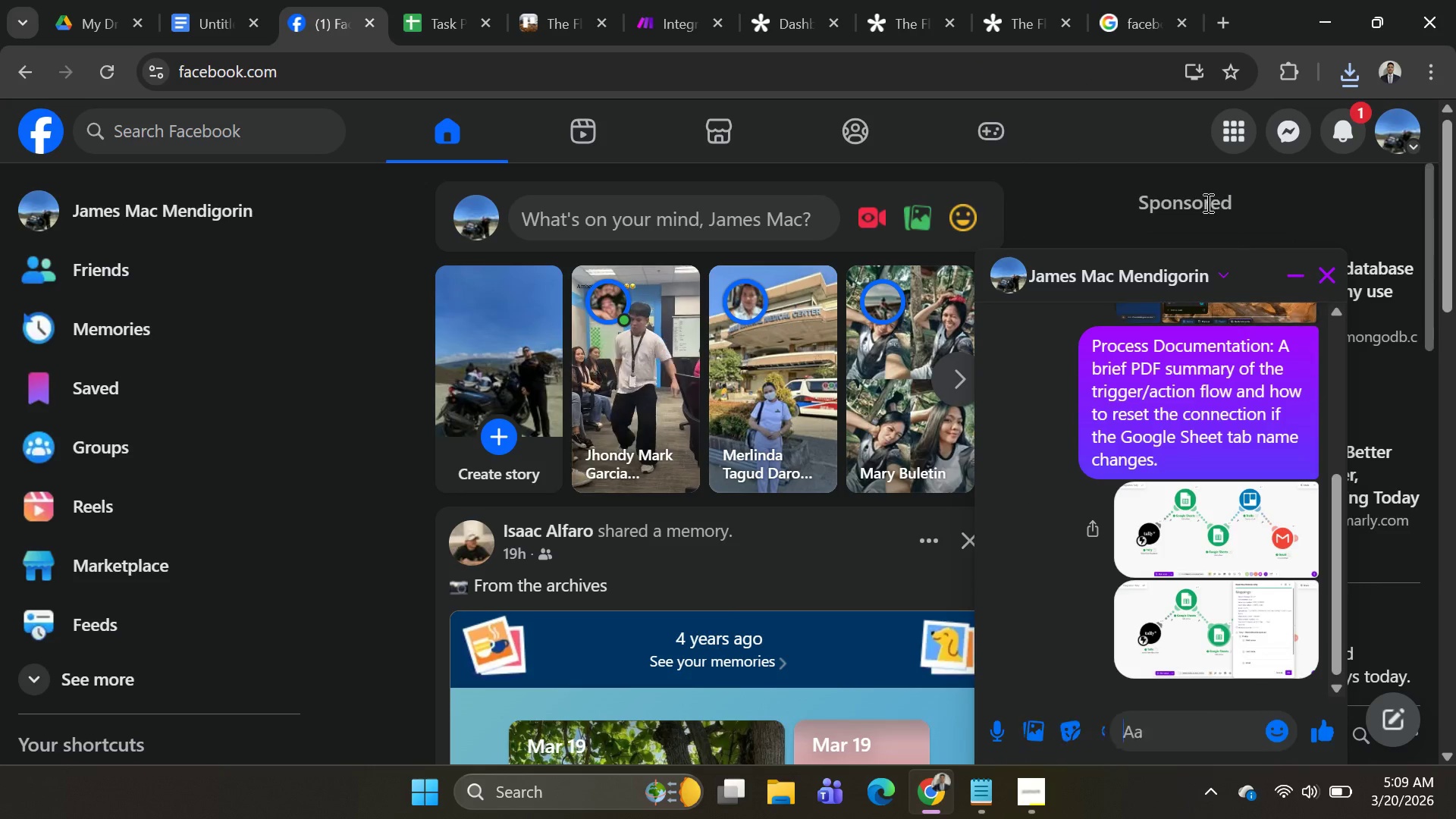 
key(Alt+AltLeft)
 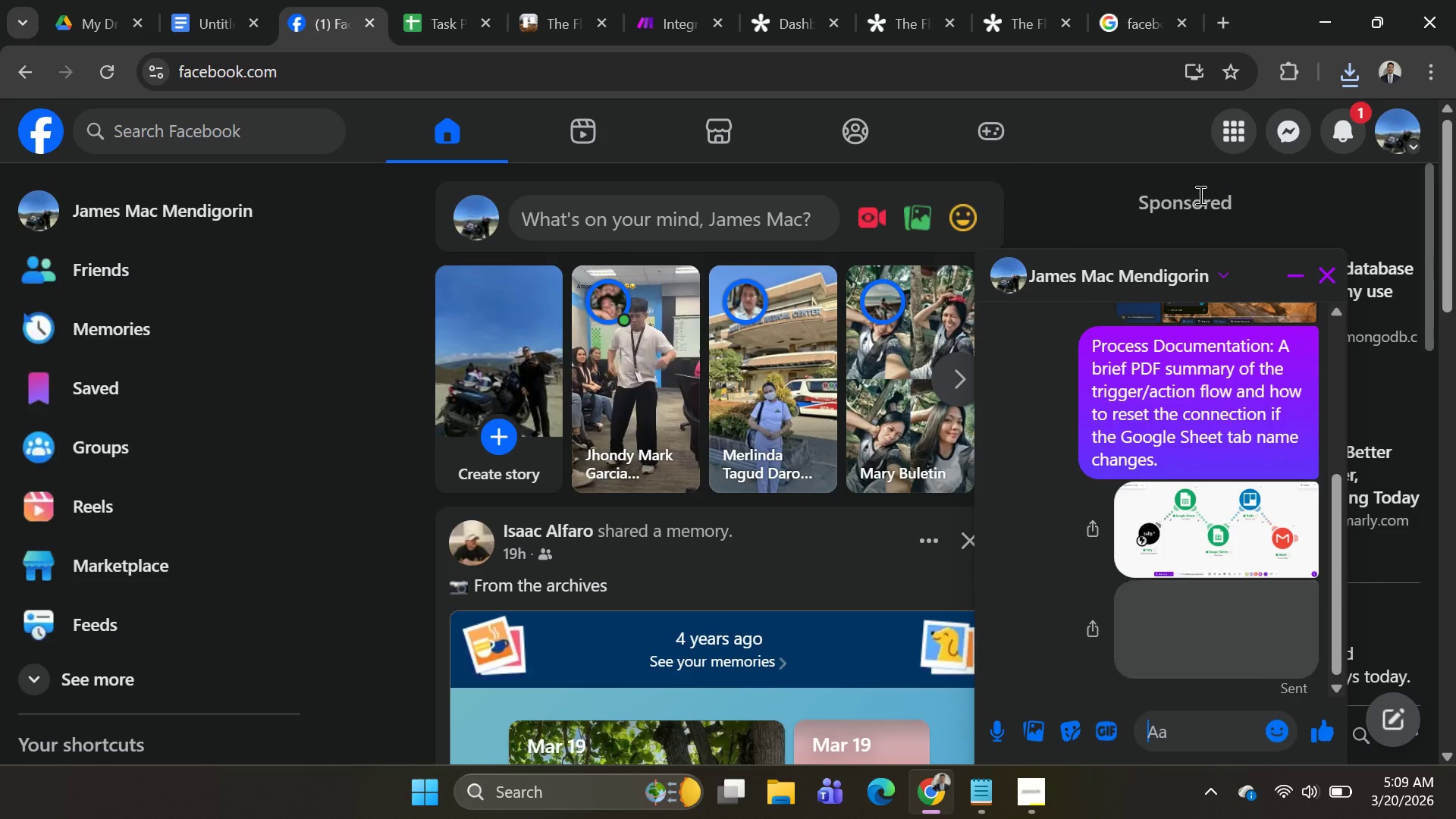 
key(Alt+Tab)